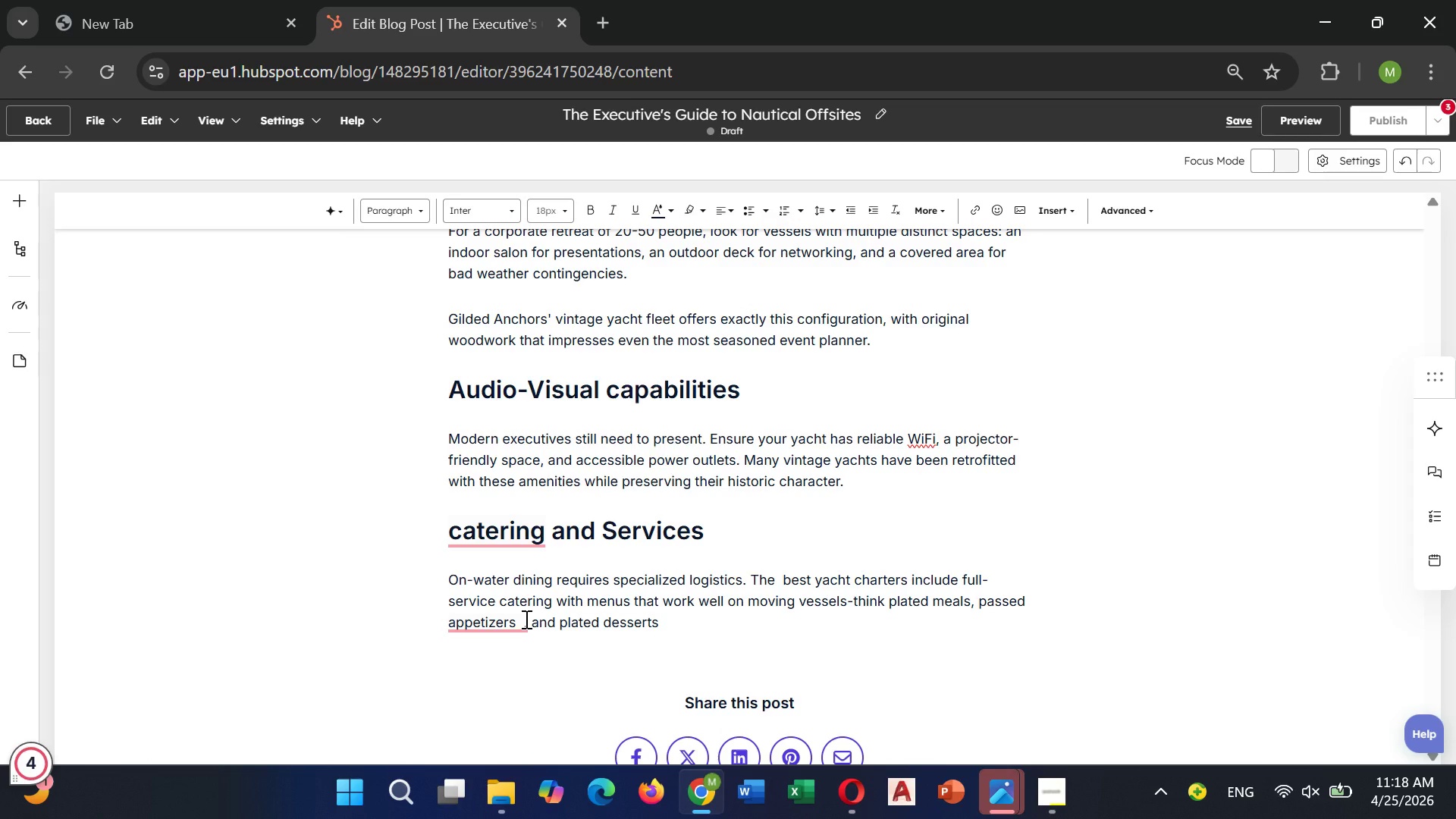 
type(rather )
 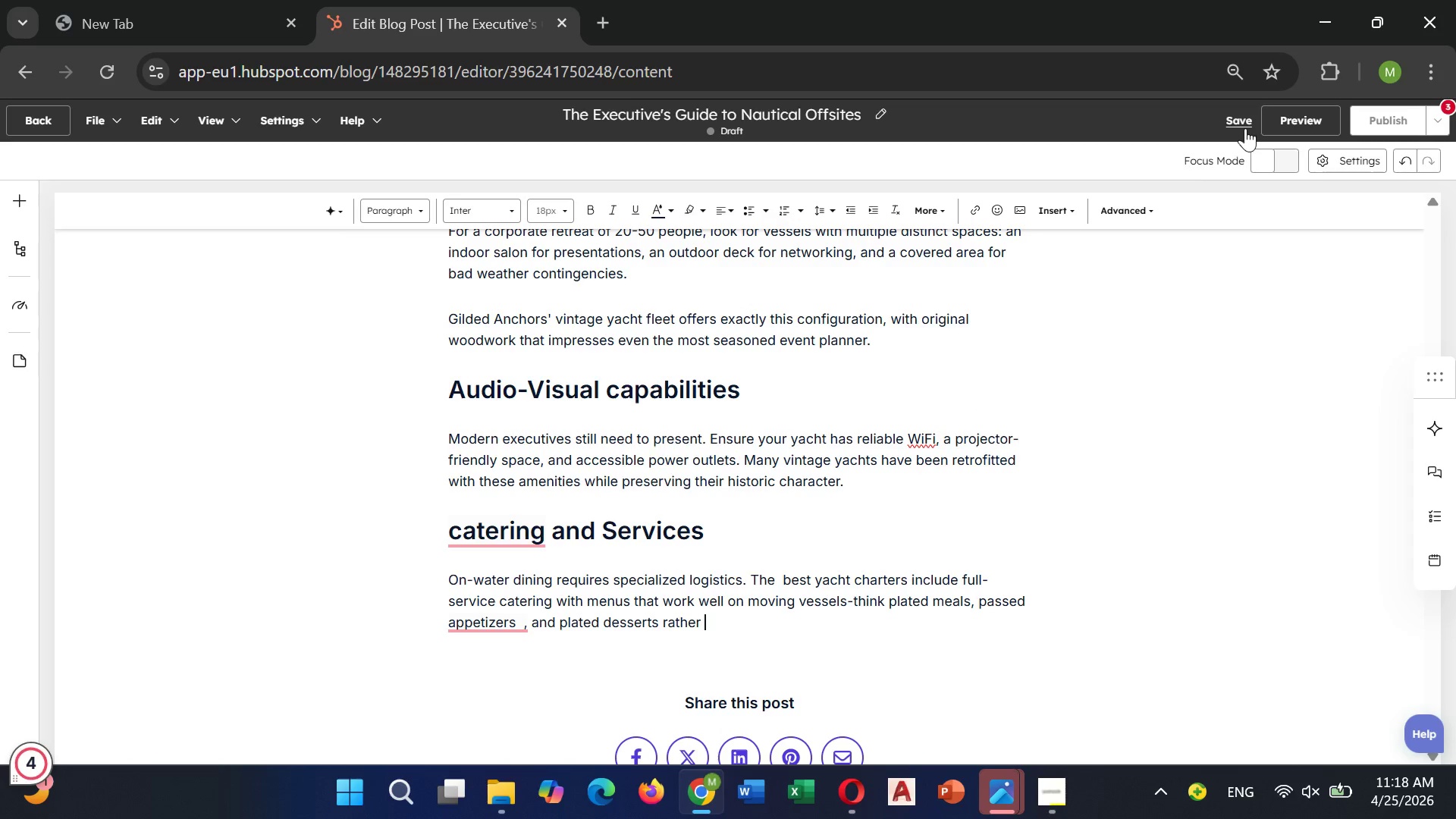 
left_click([1245, 128])
 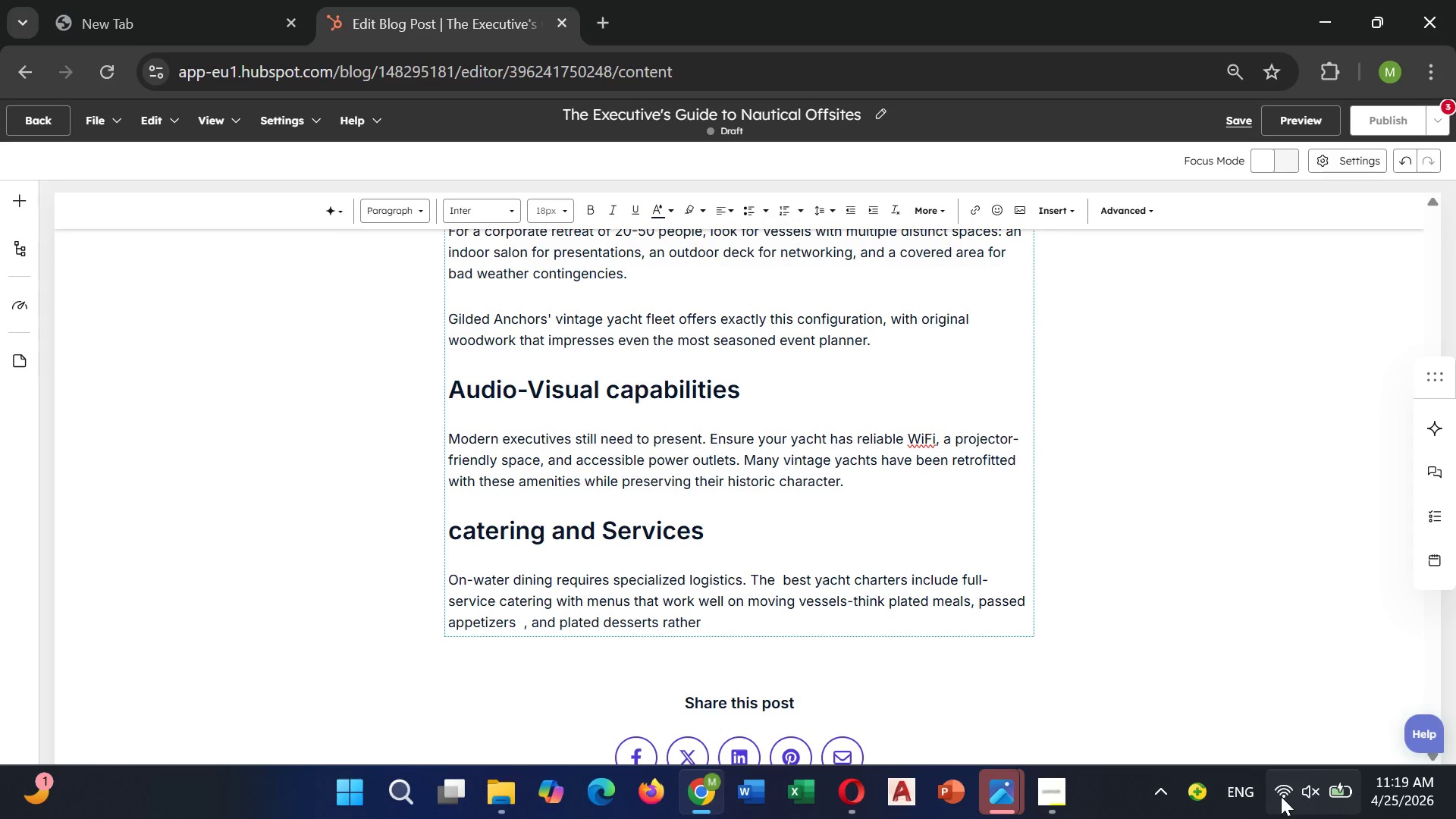 
left_click([1282, 796])
 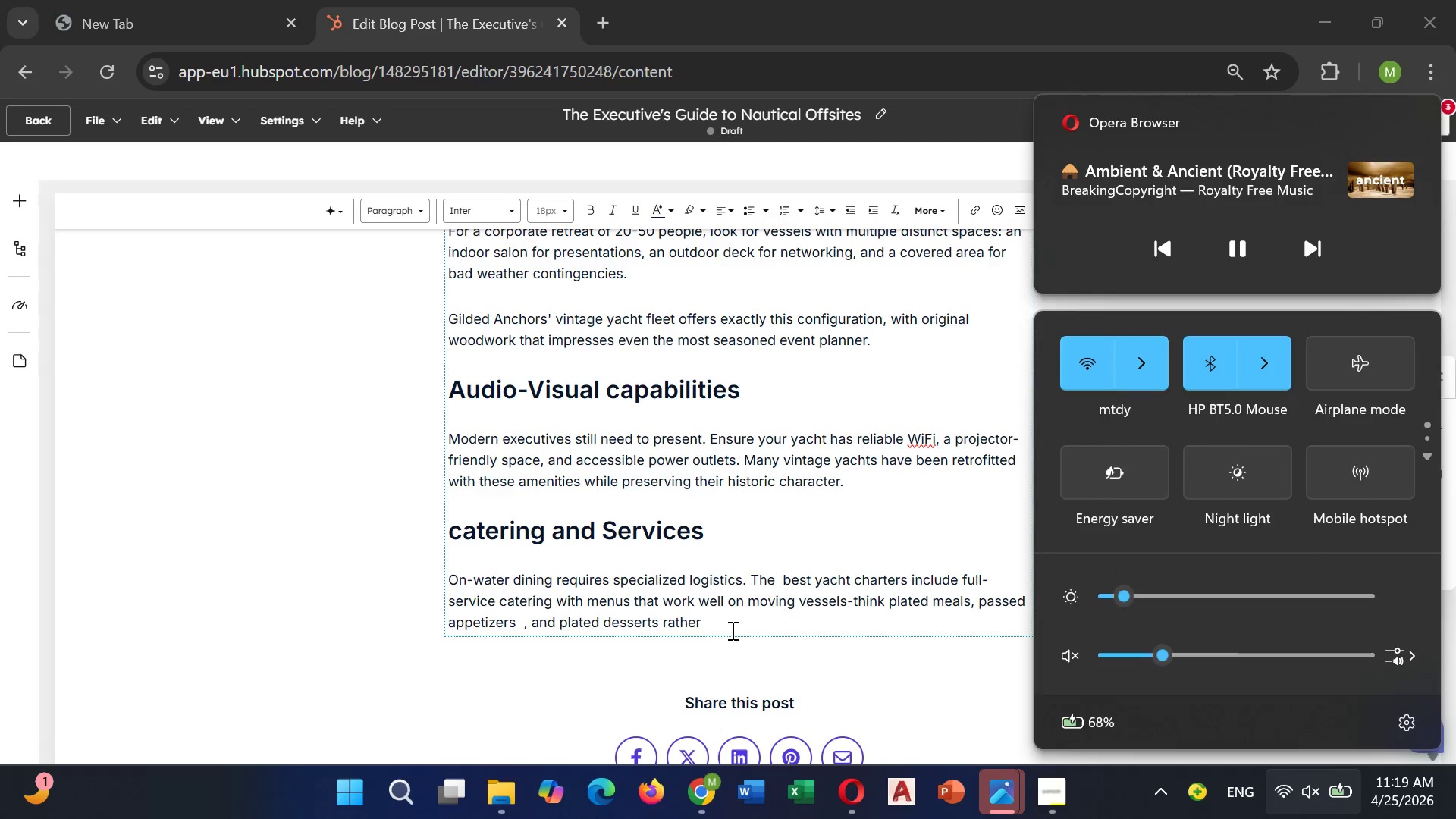 
left_click([730, 629])
 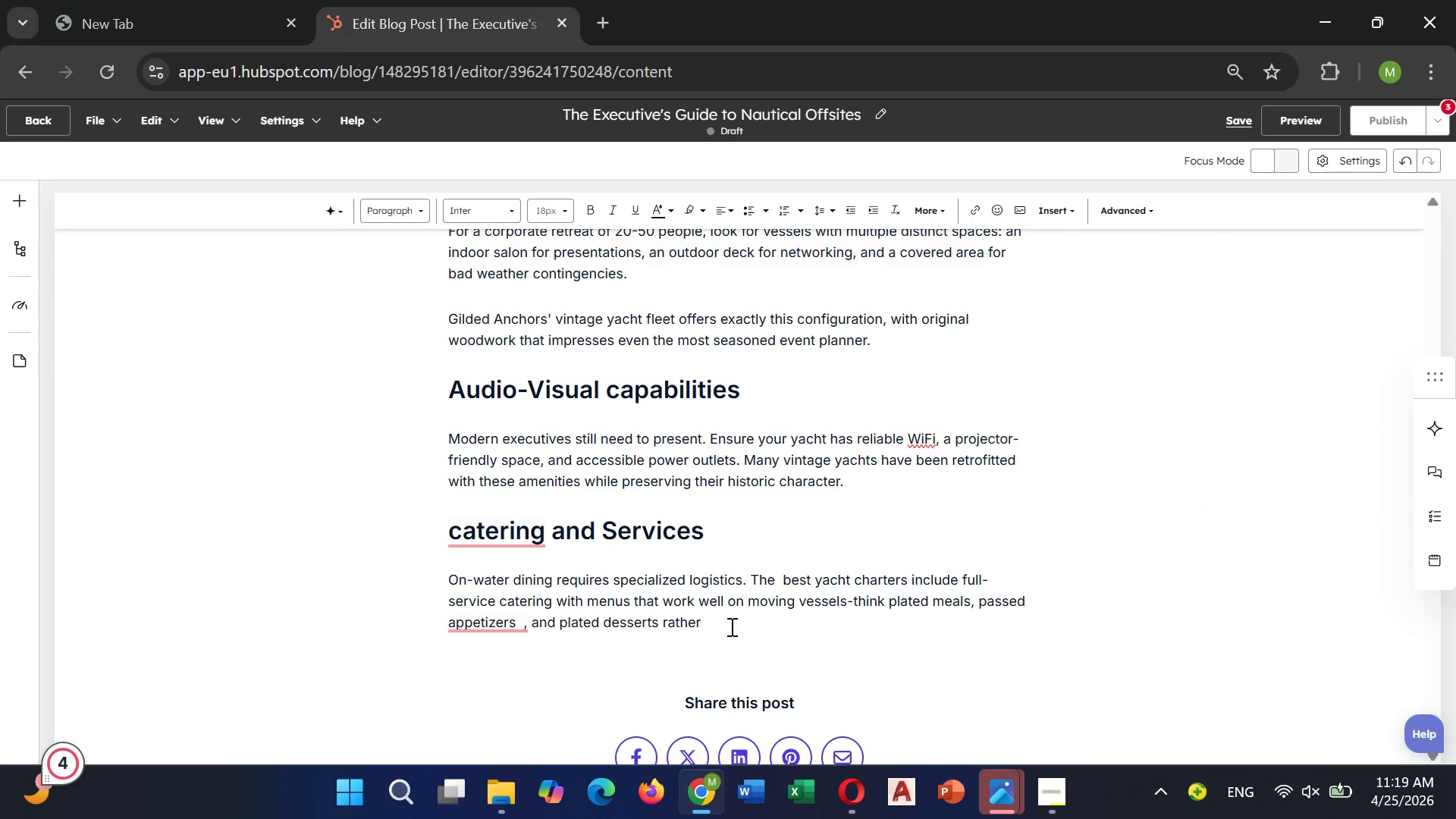 
wait(10.91)
 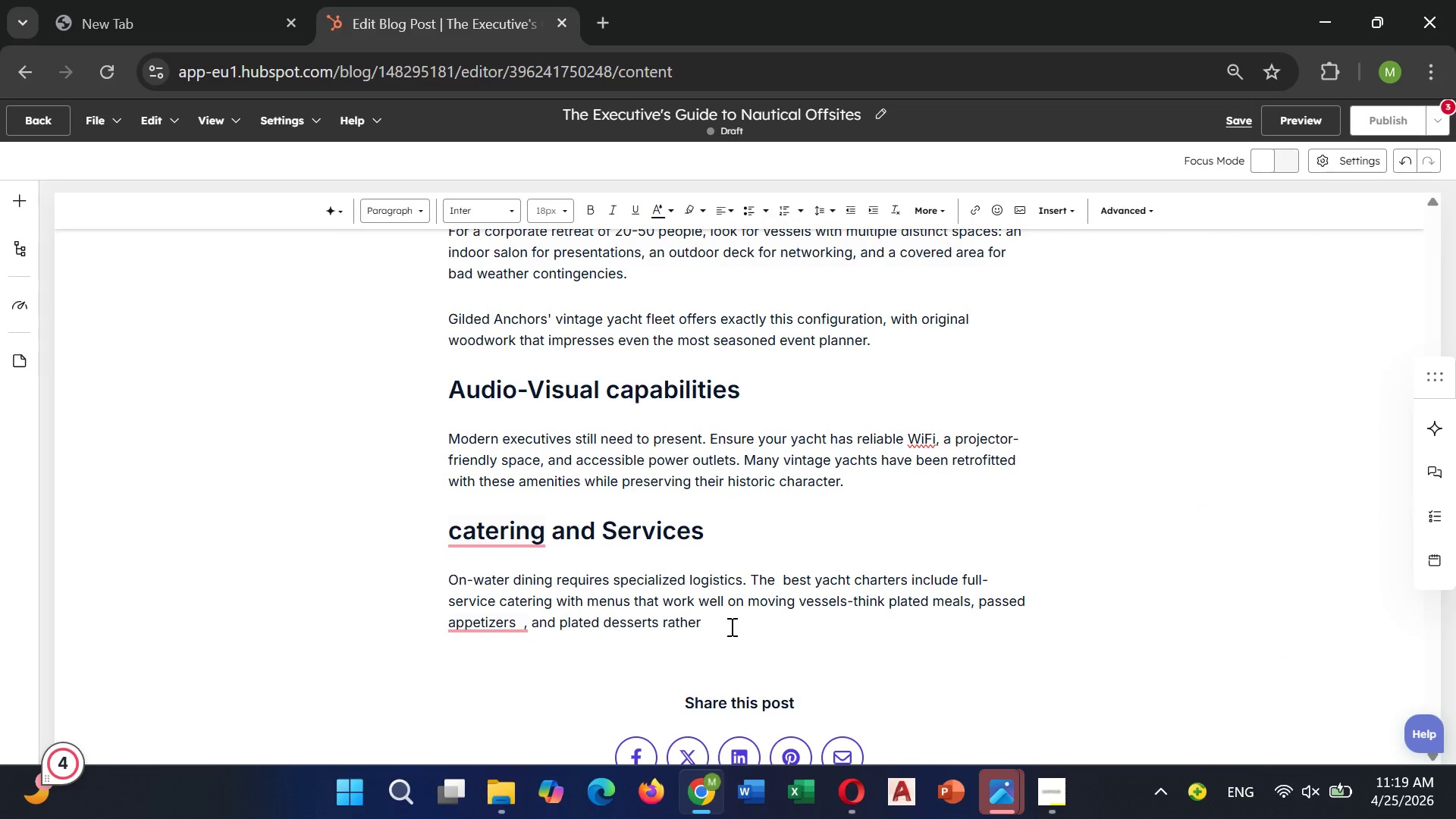 
type(than )
 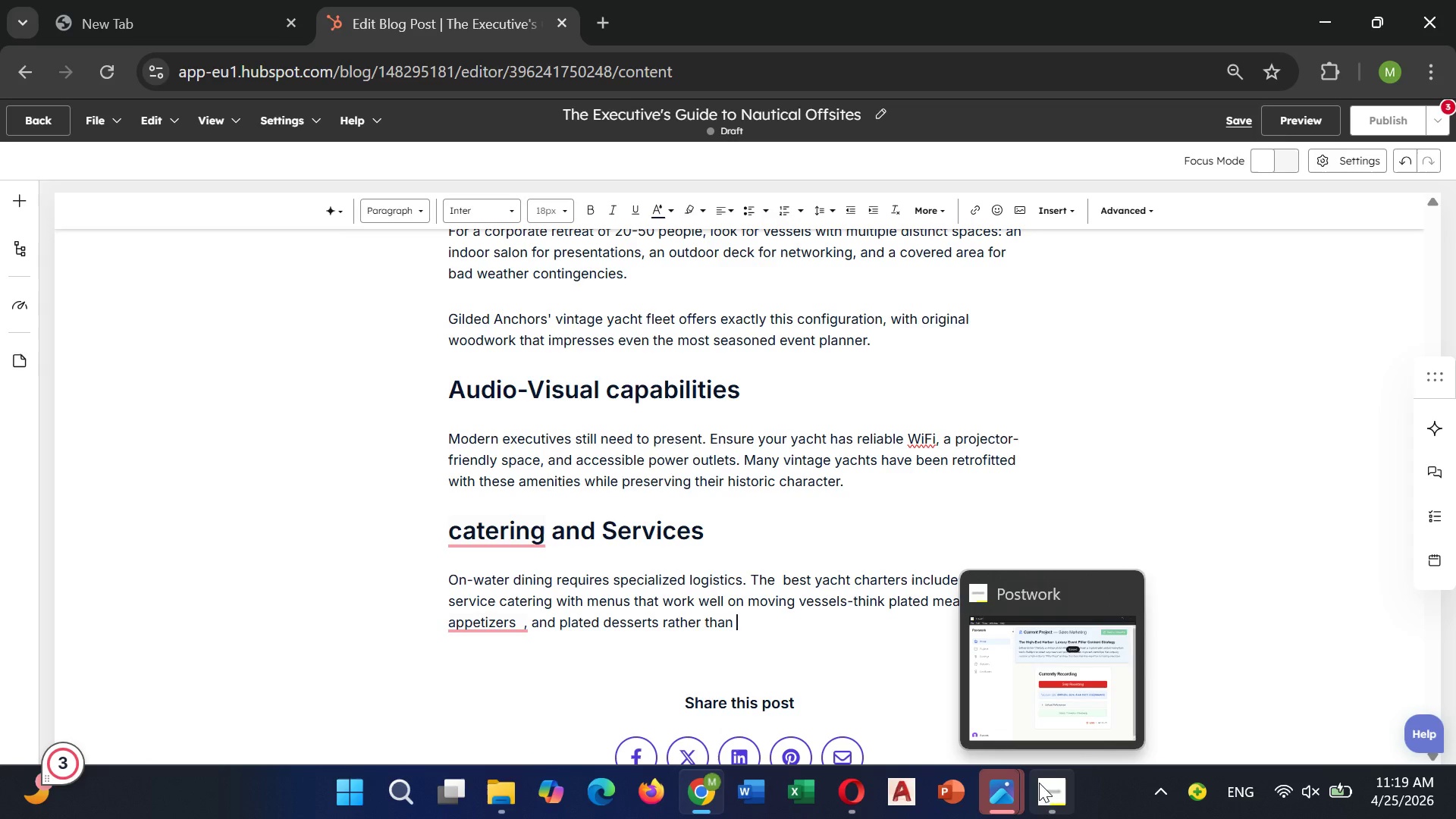 
left_click([1075, 682])